 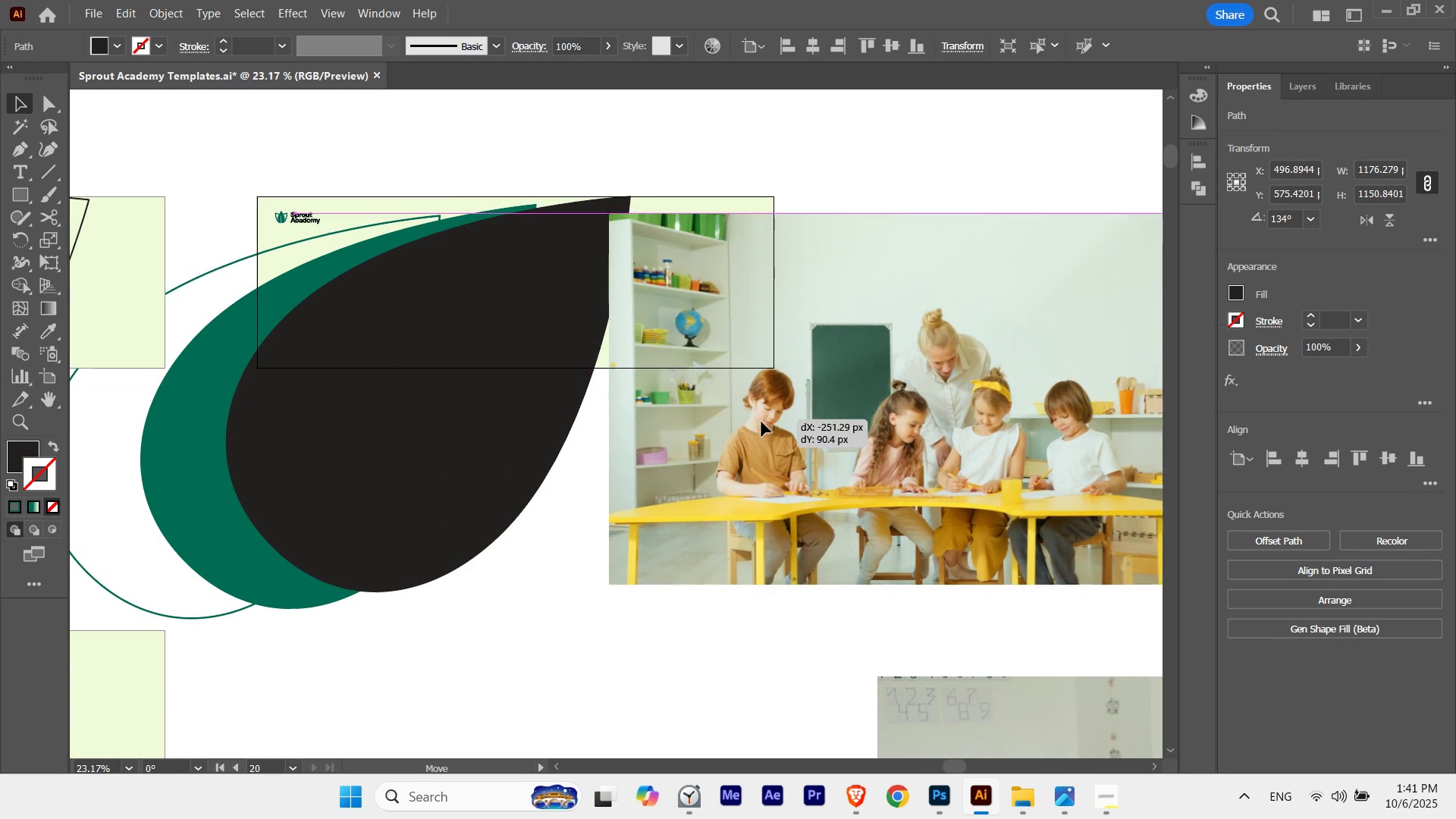 
key(V)
 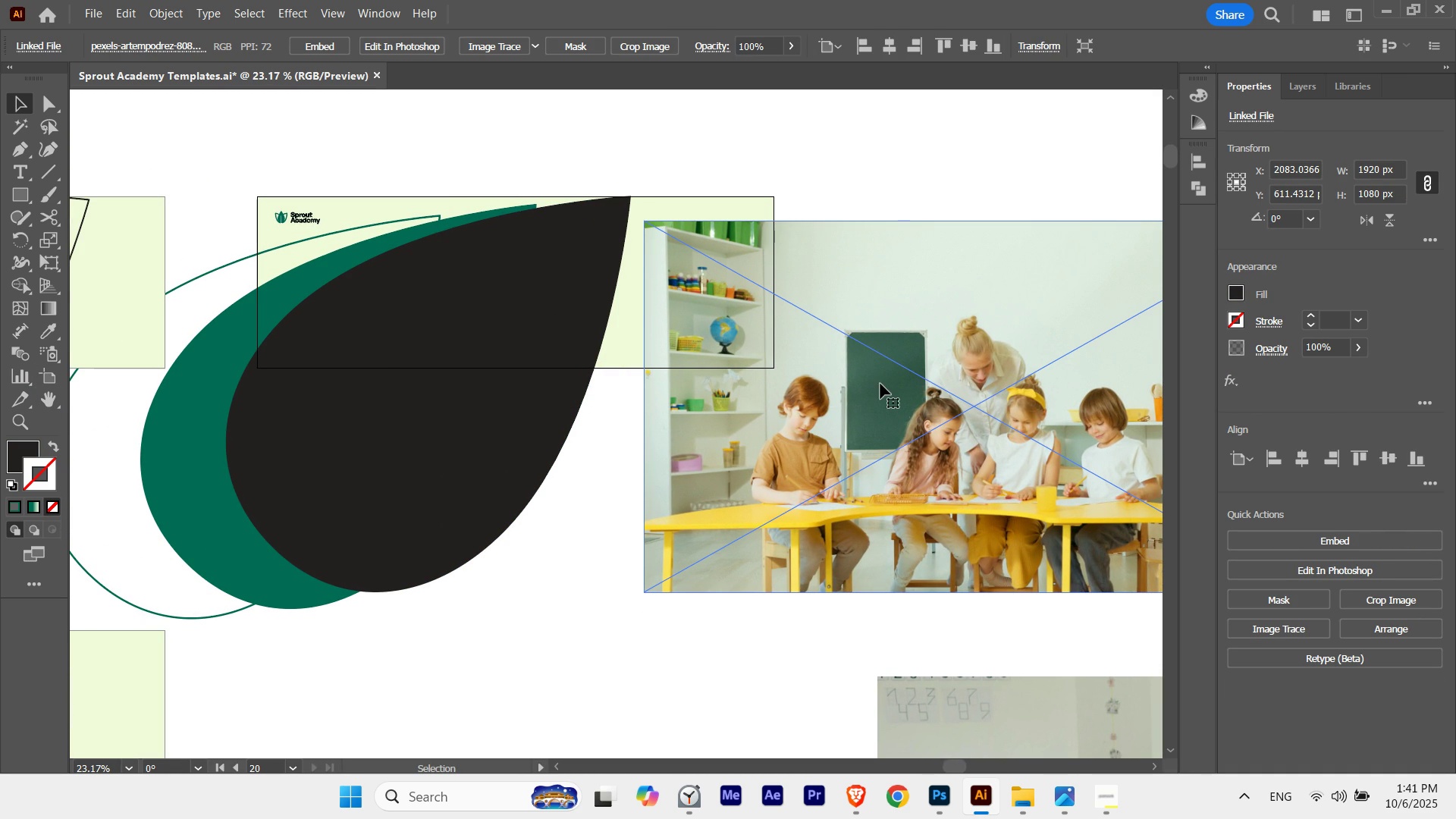 
left_click([880, 384])
 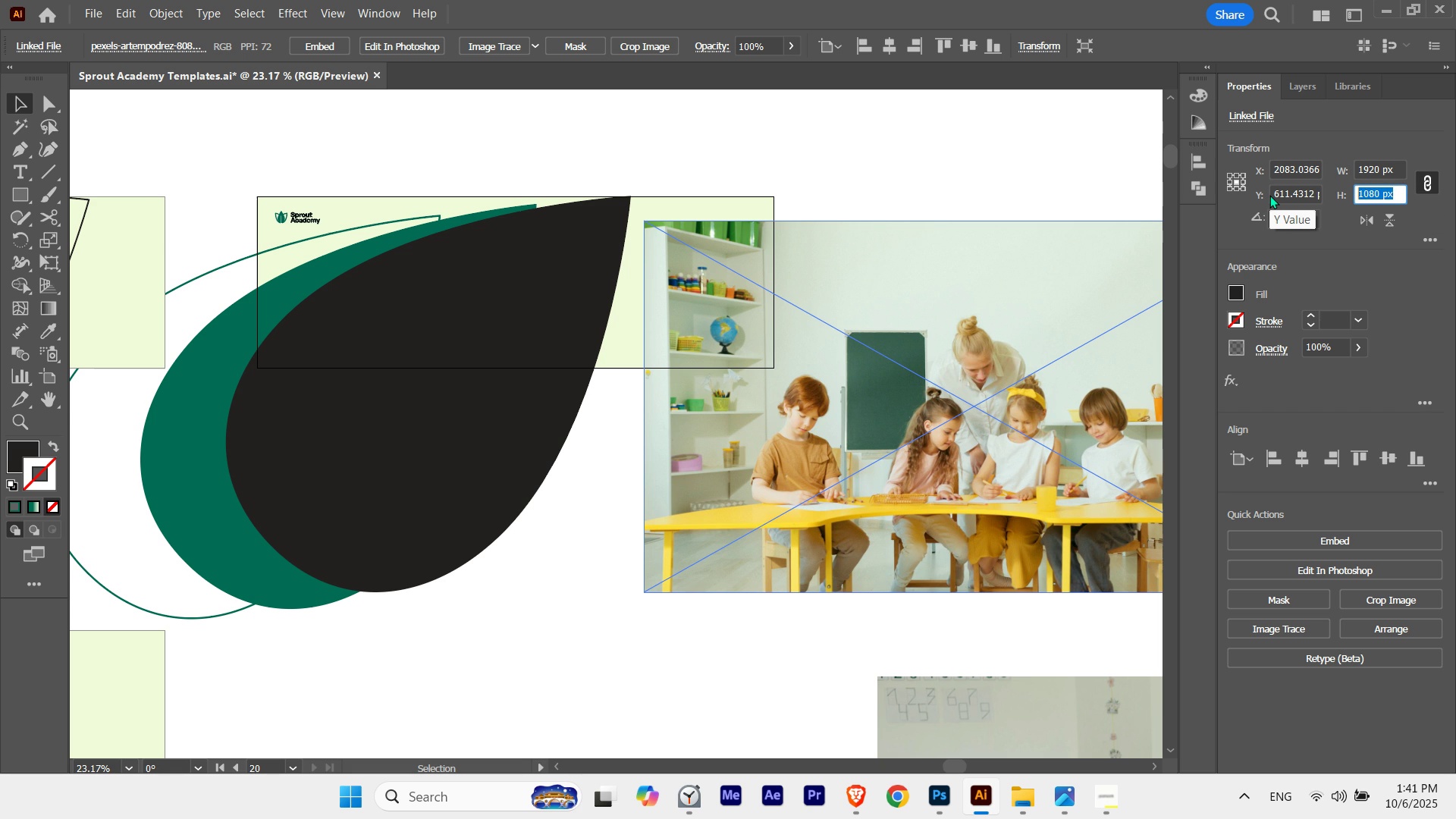 
key(Numpad5)
 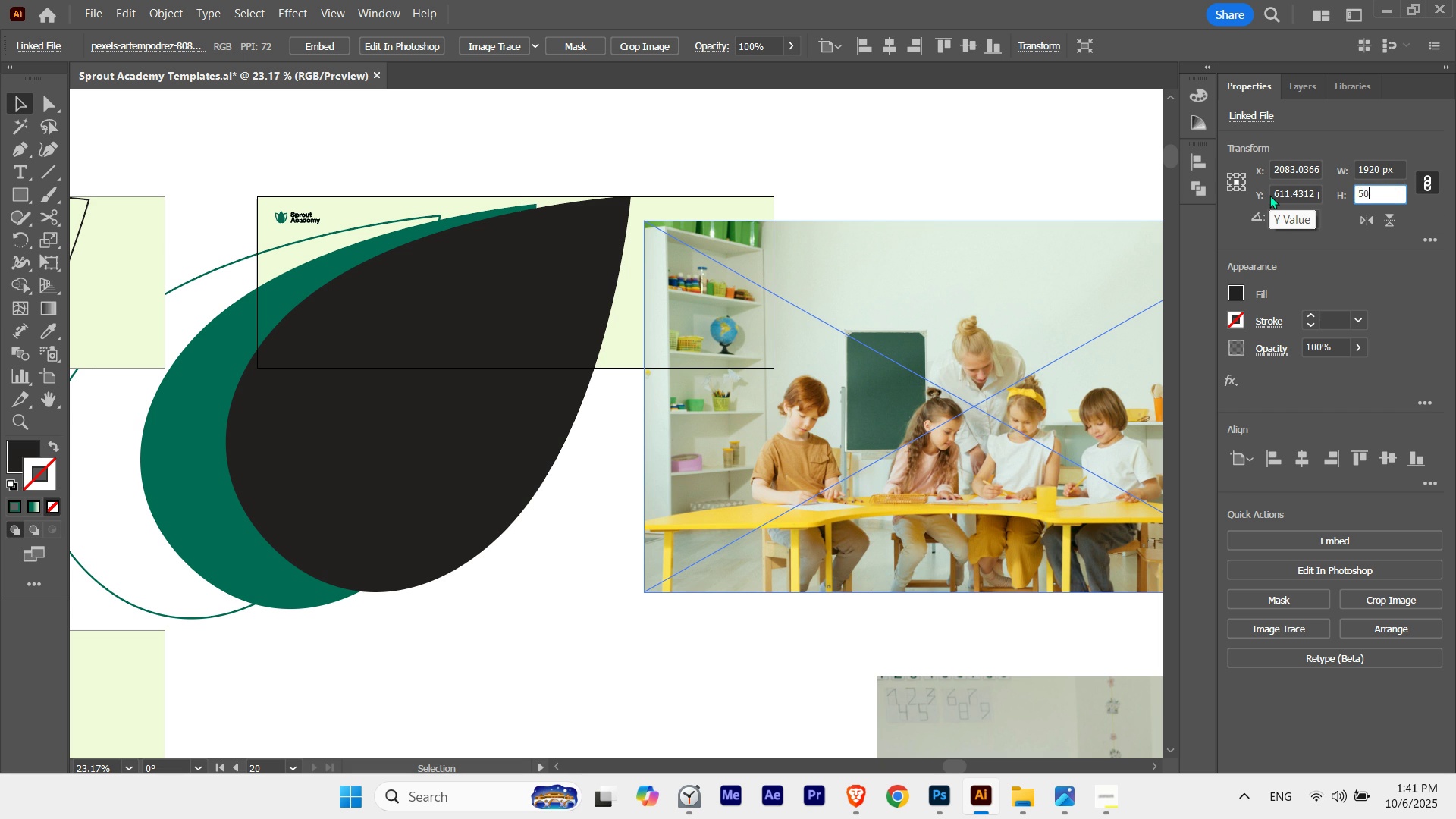 
key(Numpad0)
 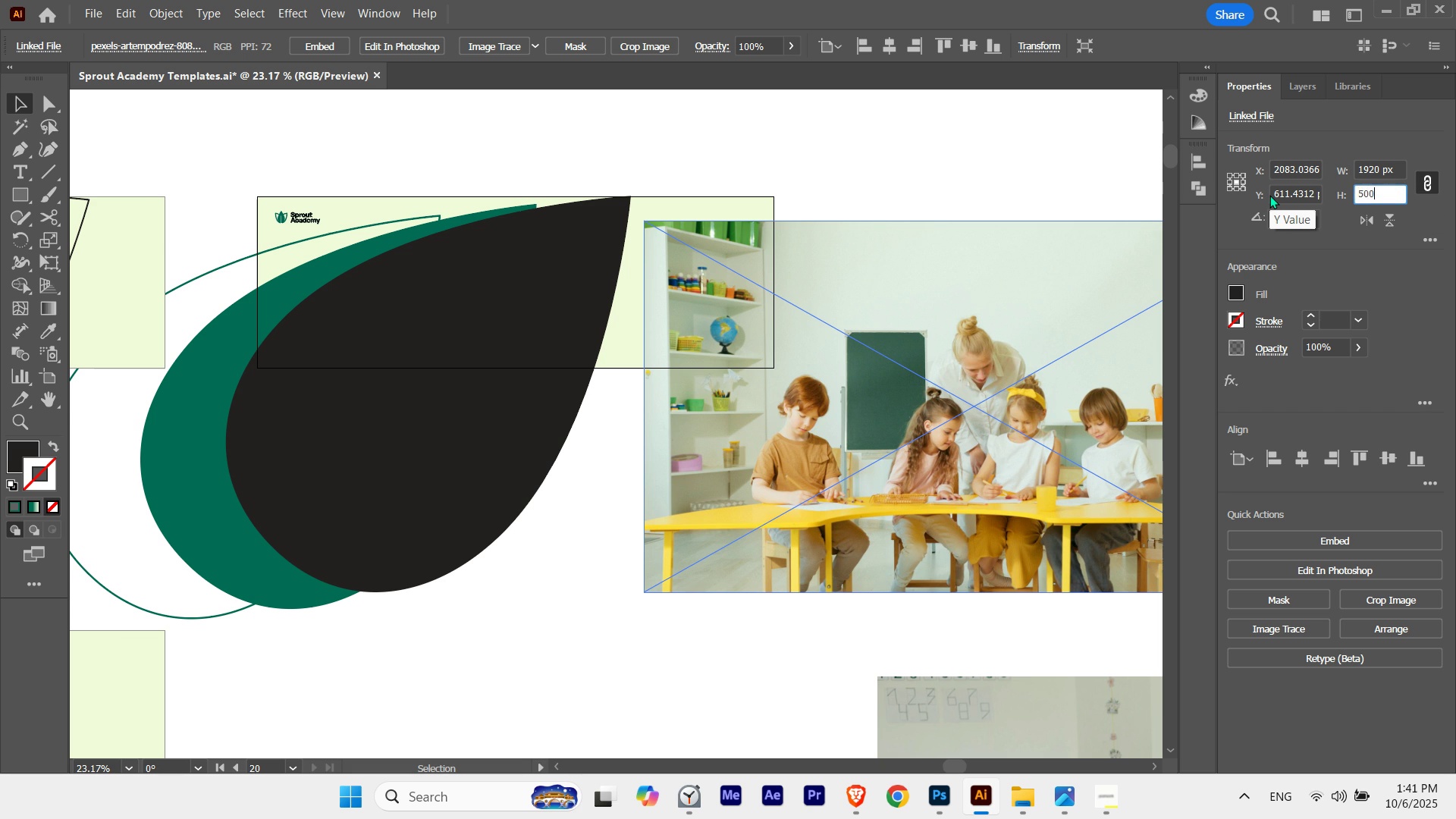 
key(Numpad0)
 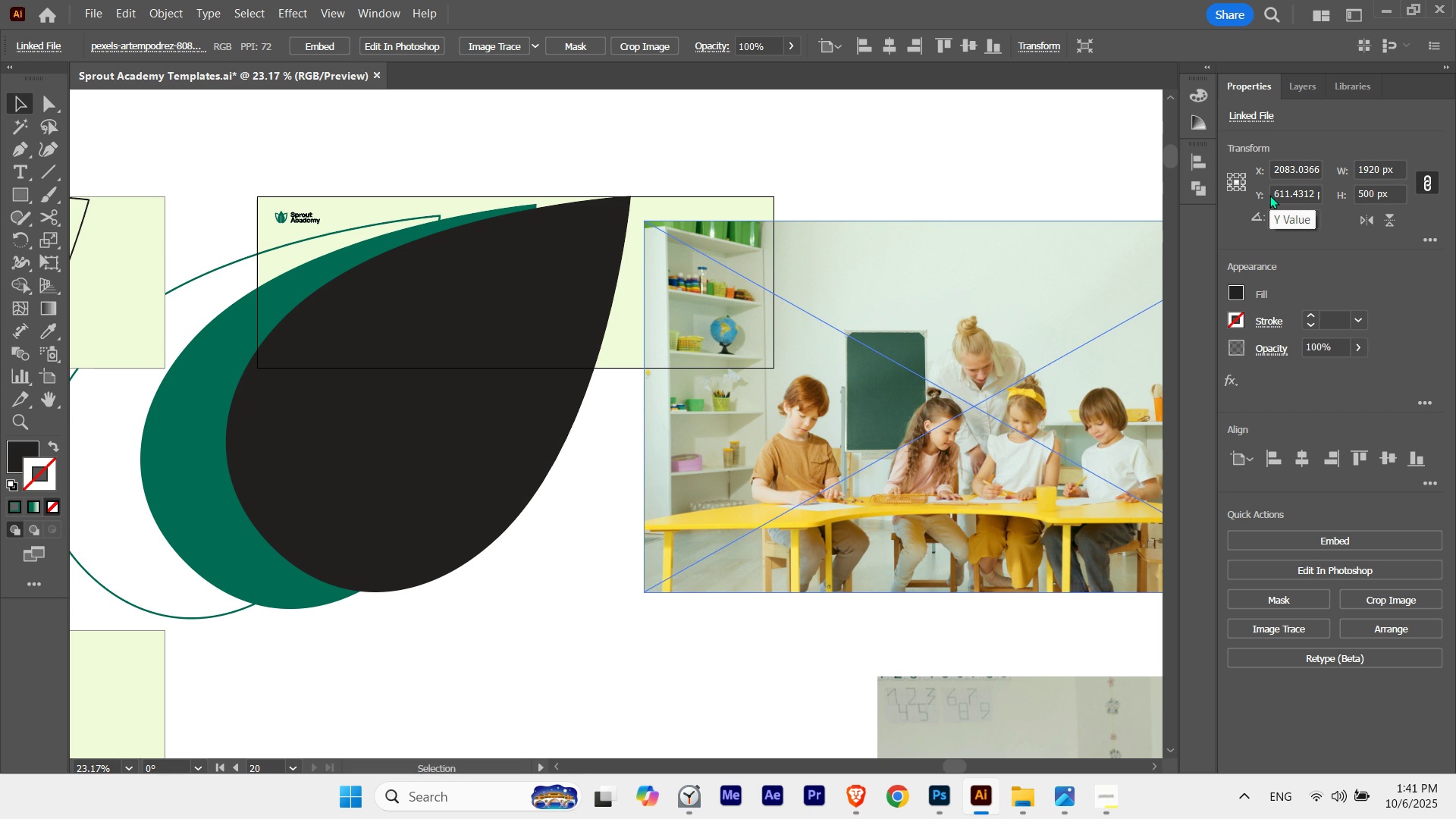 
key(NumpadEnter)
 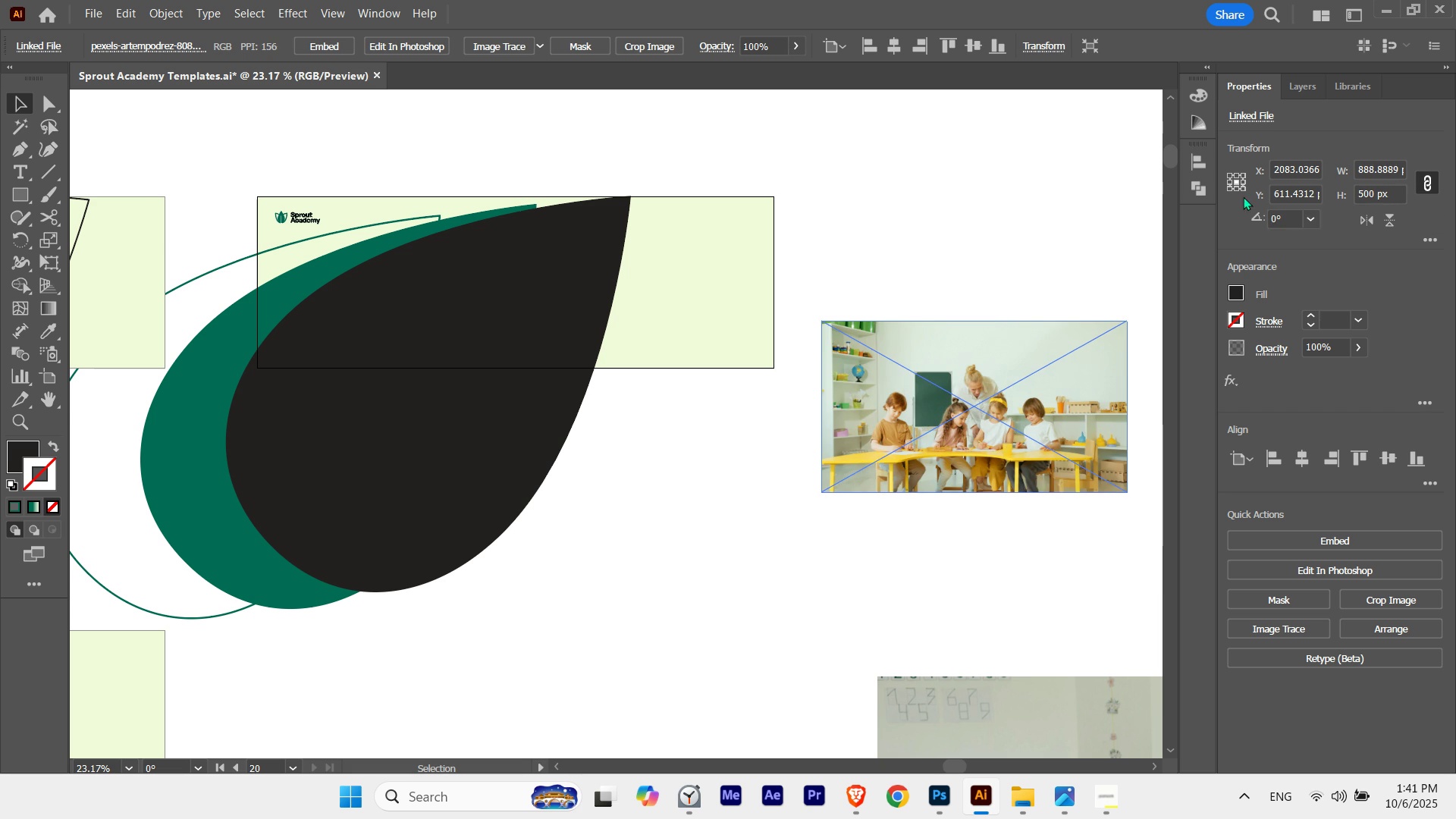 
key(V)
 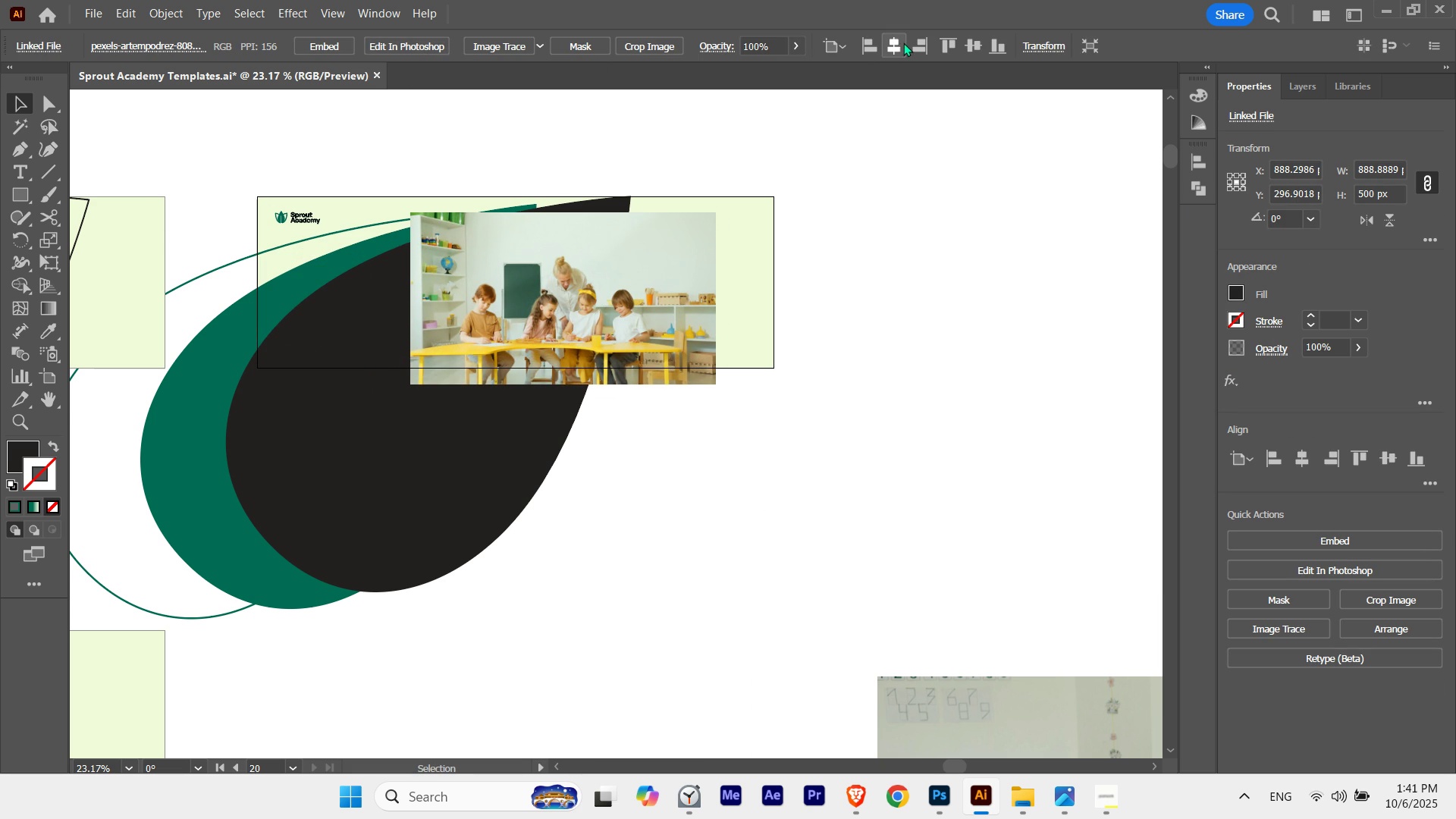 
left_click([973, 46])
 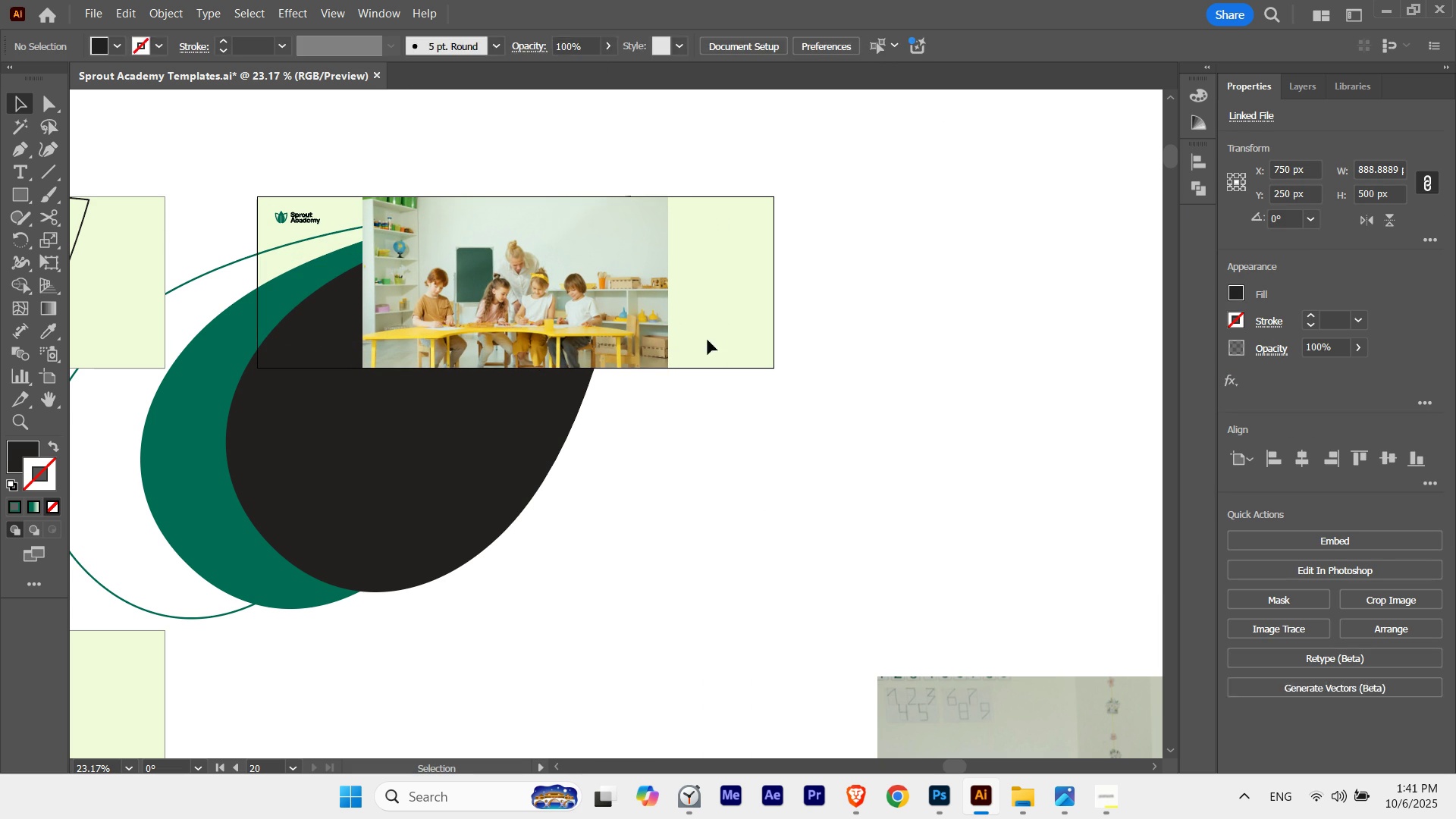 
double_click([441, 290])